 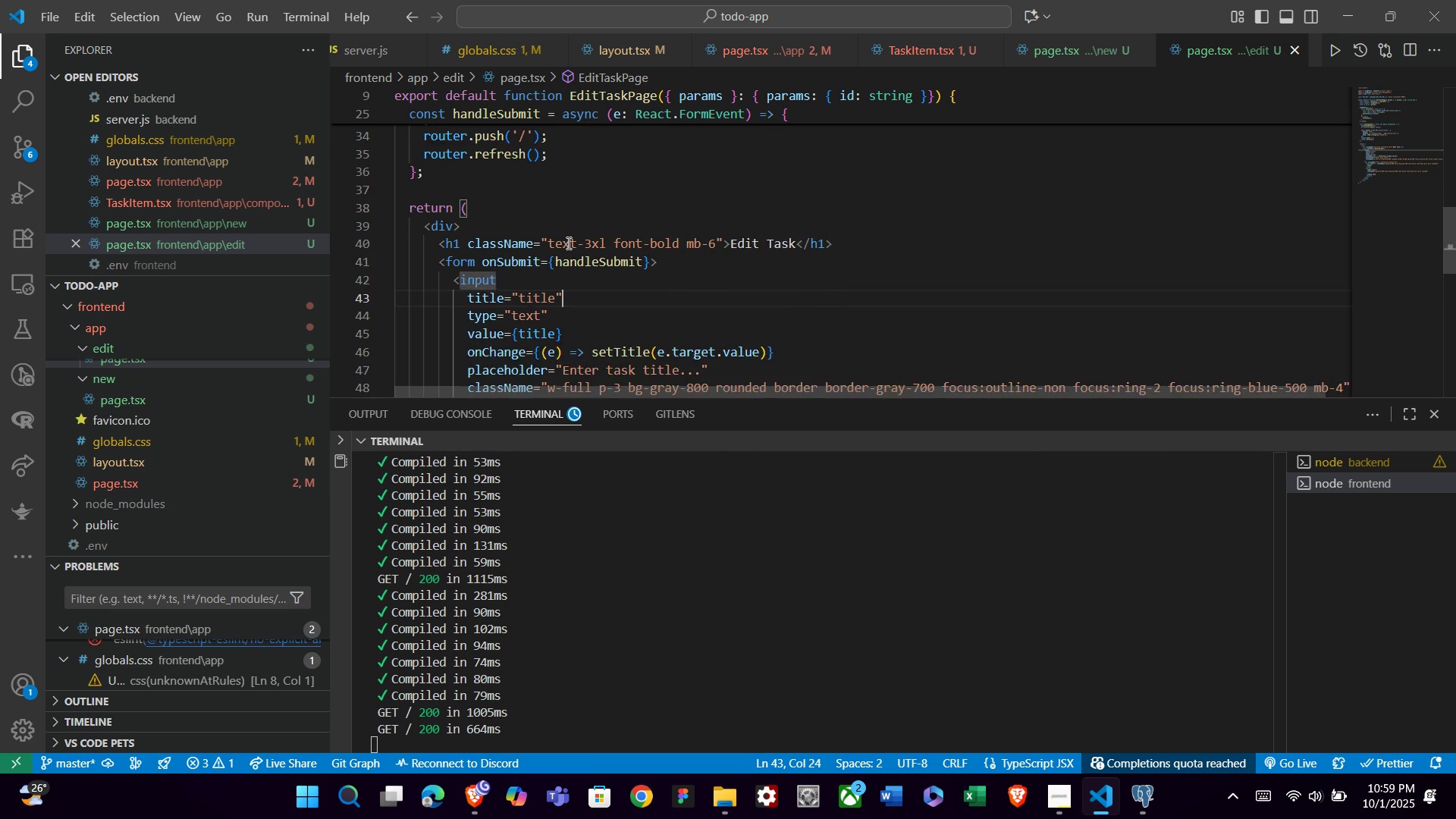 
key(ArrowDown)
 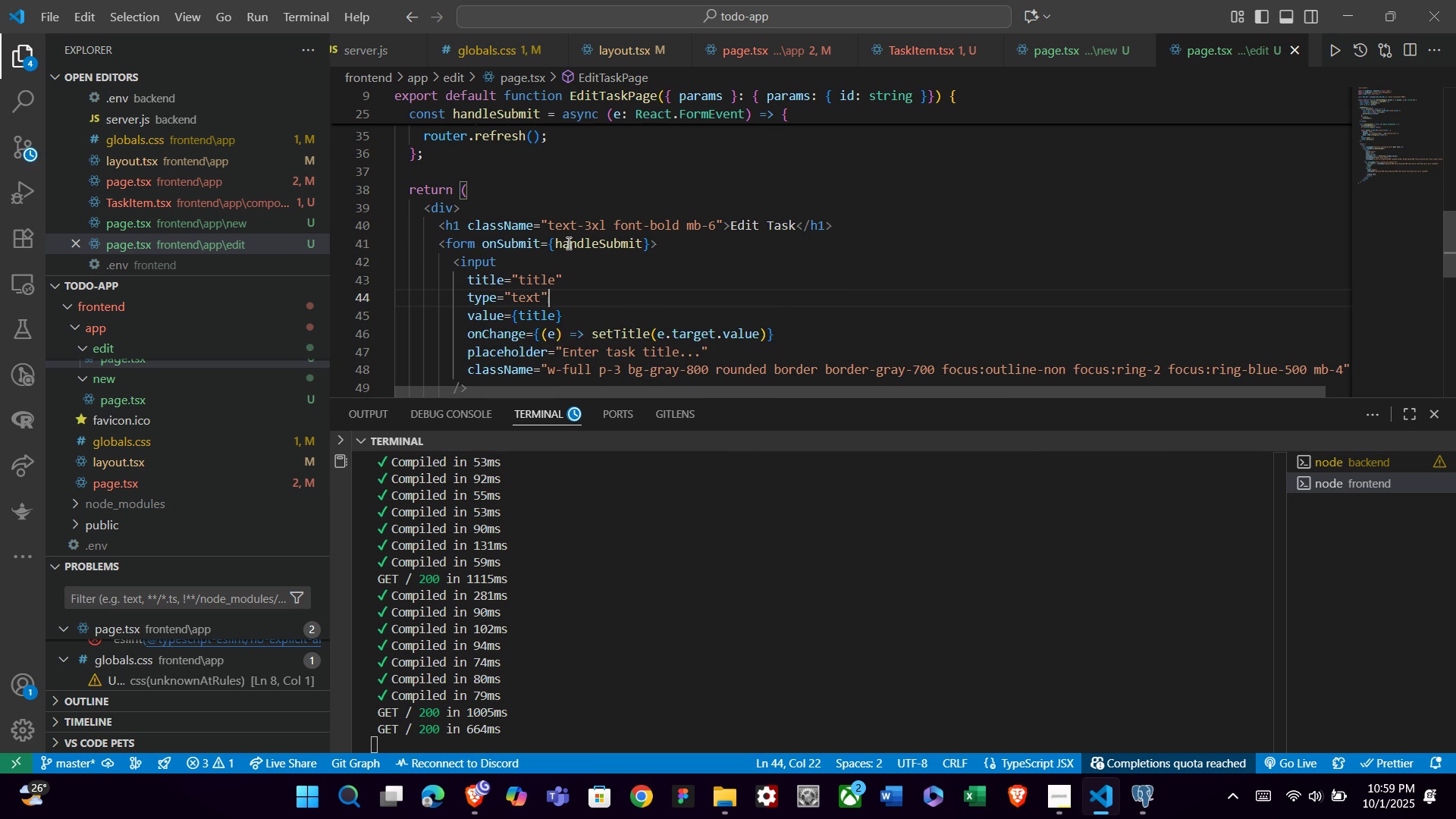 
key(ArrowDown)
 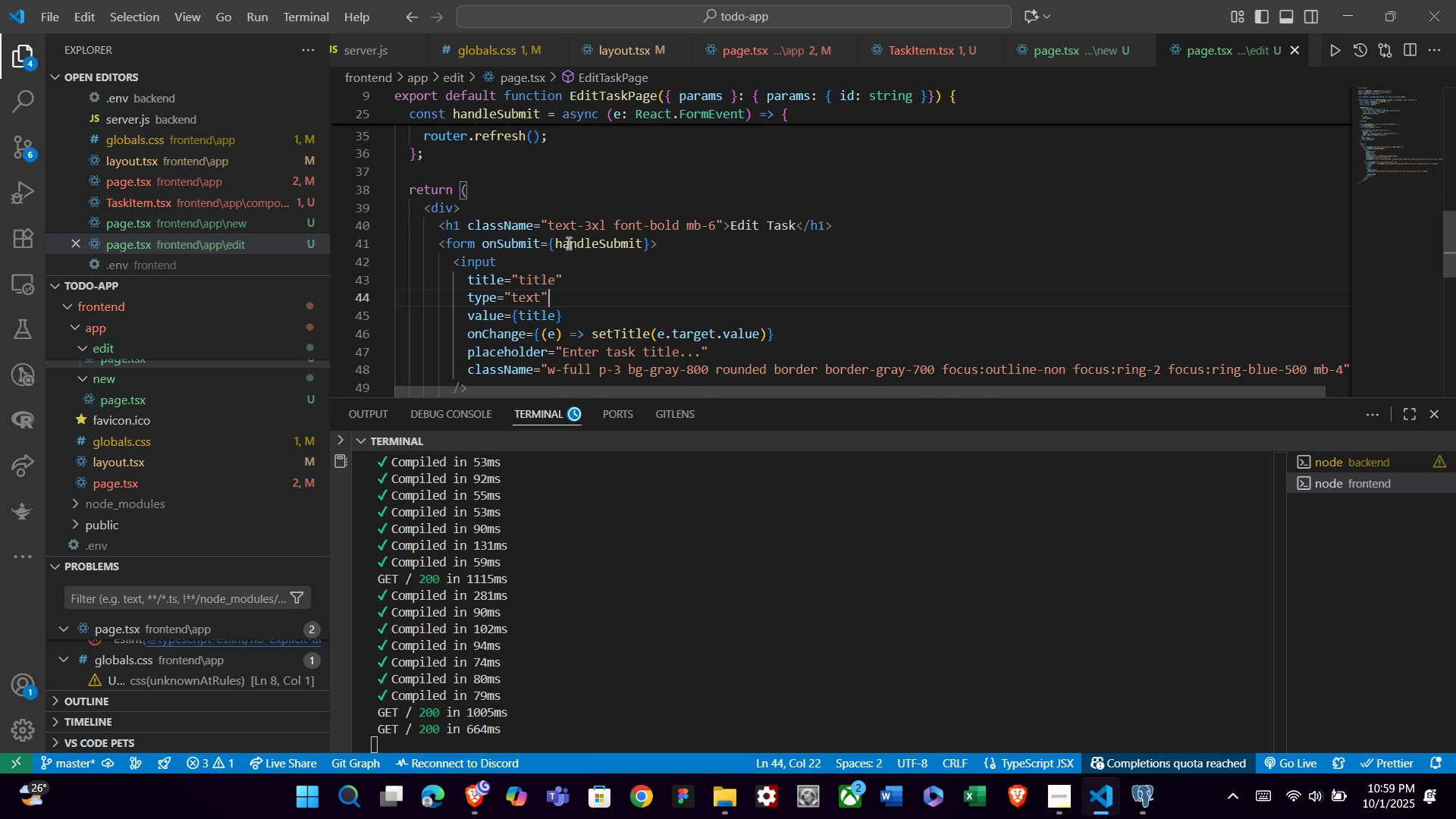 
key(ArrowDown)
 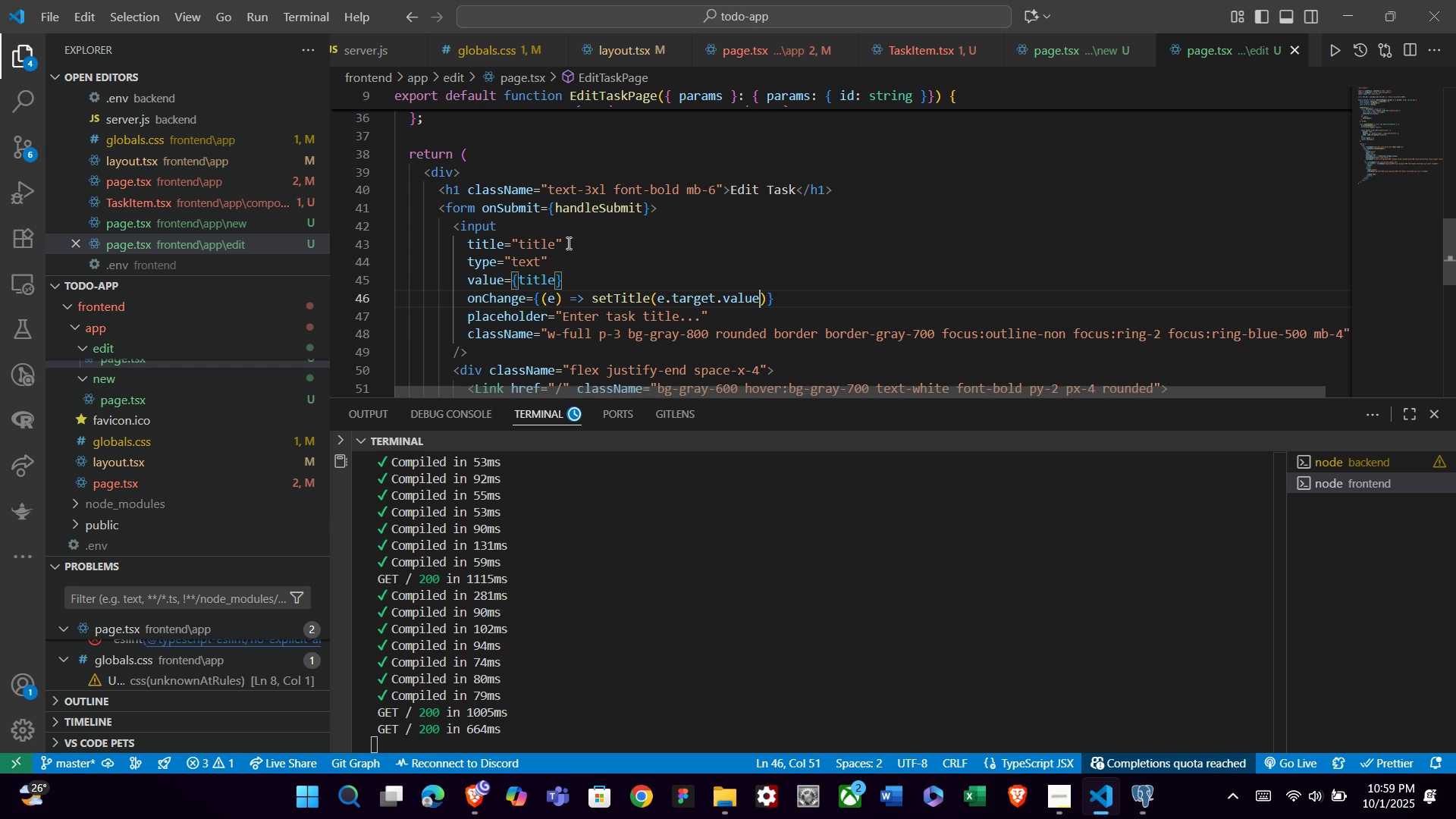 
key(ArrowDown)
 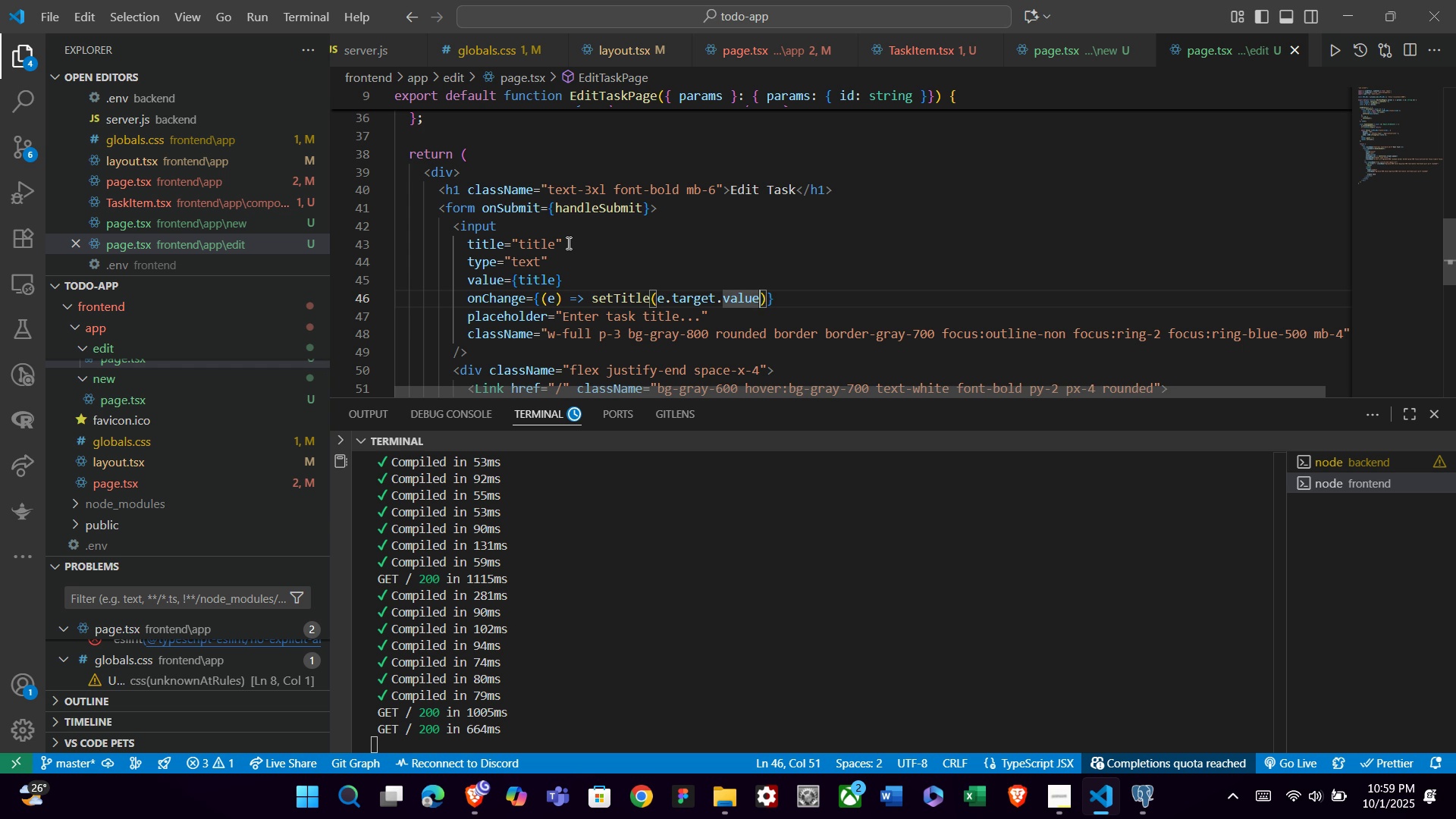 
key(ArrowDown)